 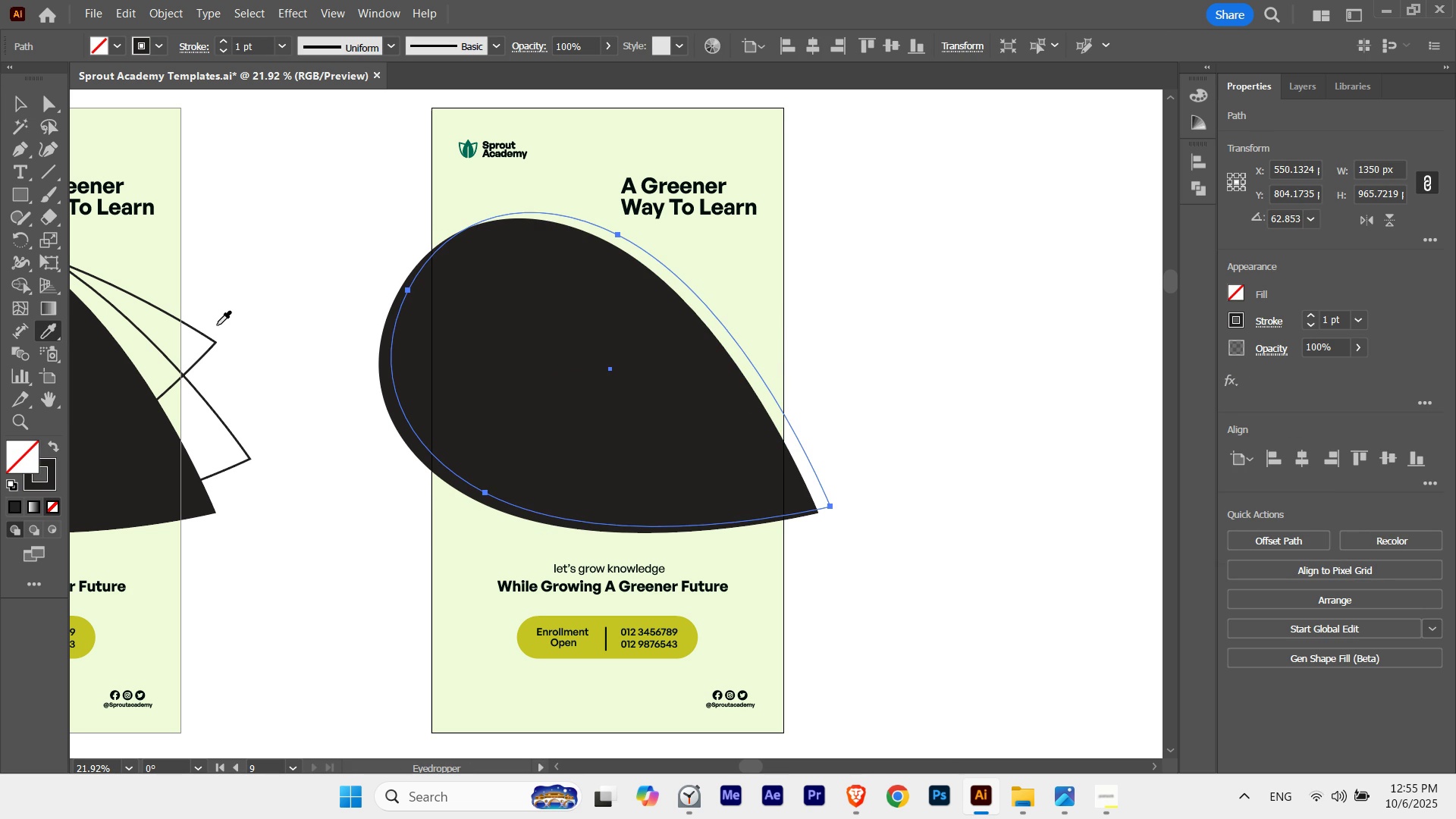 
left_click([211, 337])
 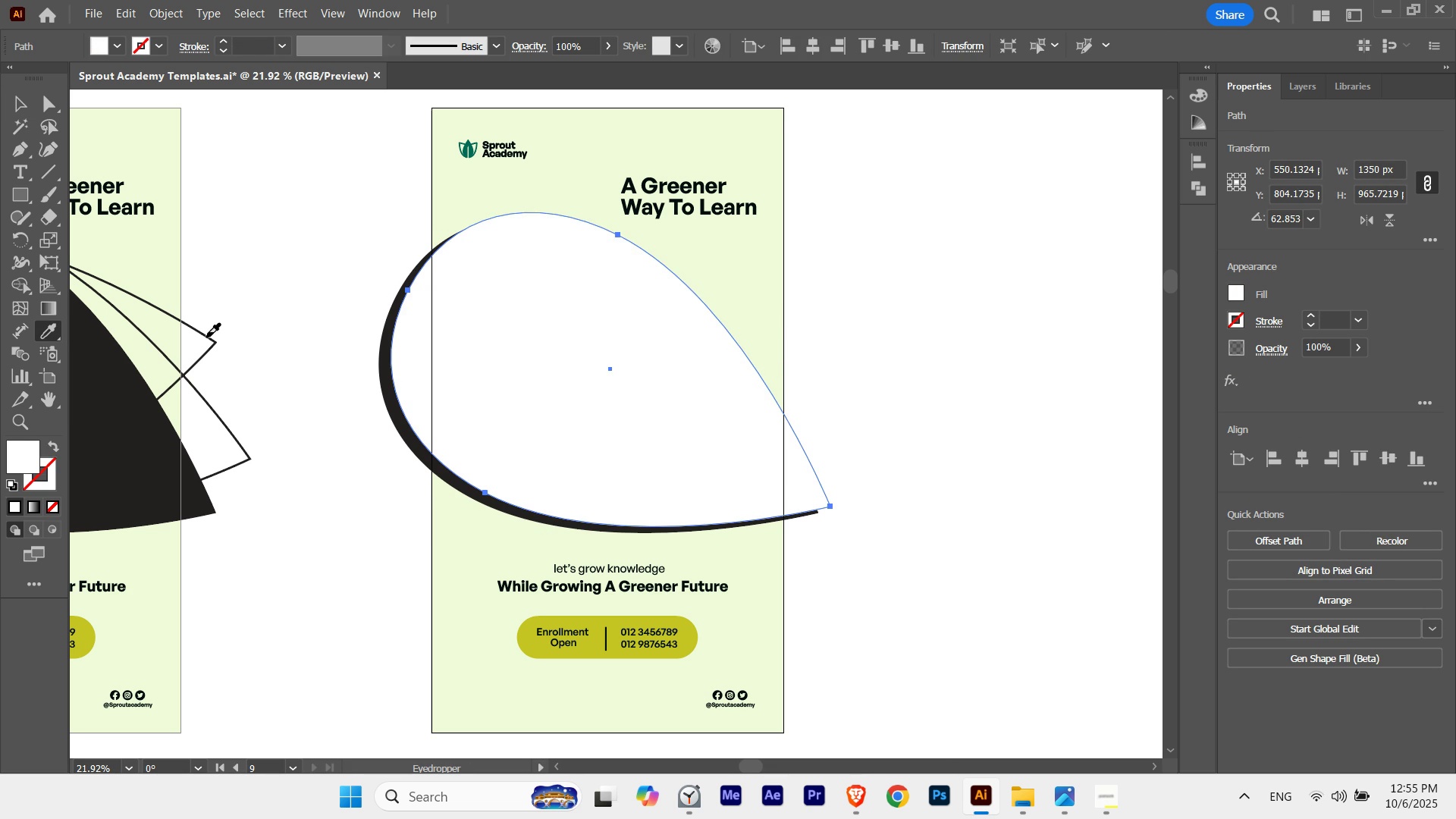 
left_click([206, 337])
 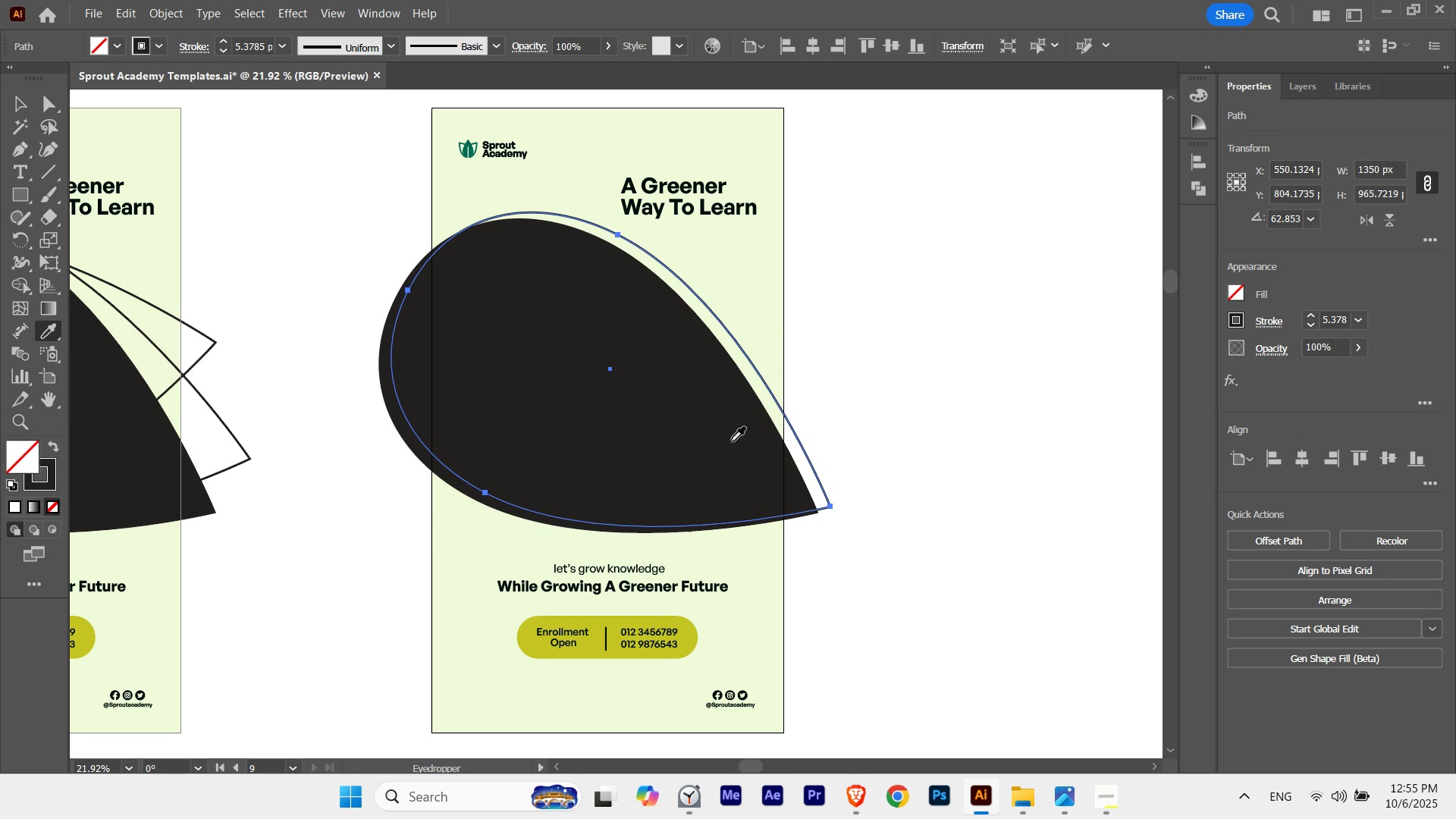 
key(Control+H)
 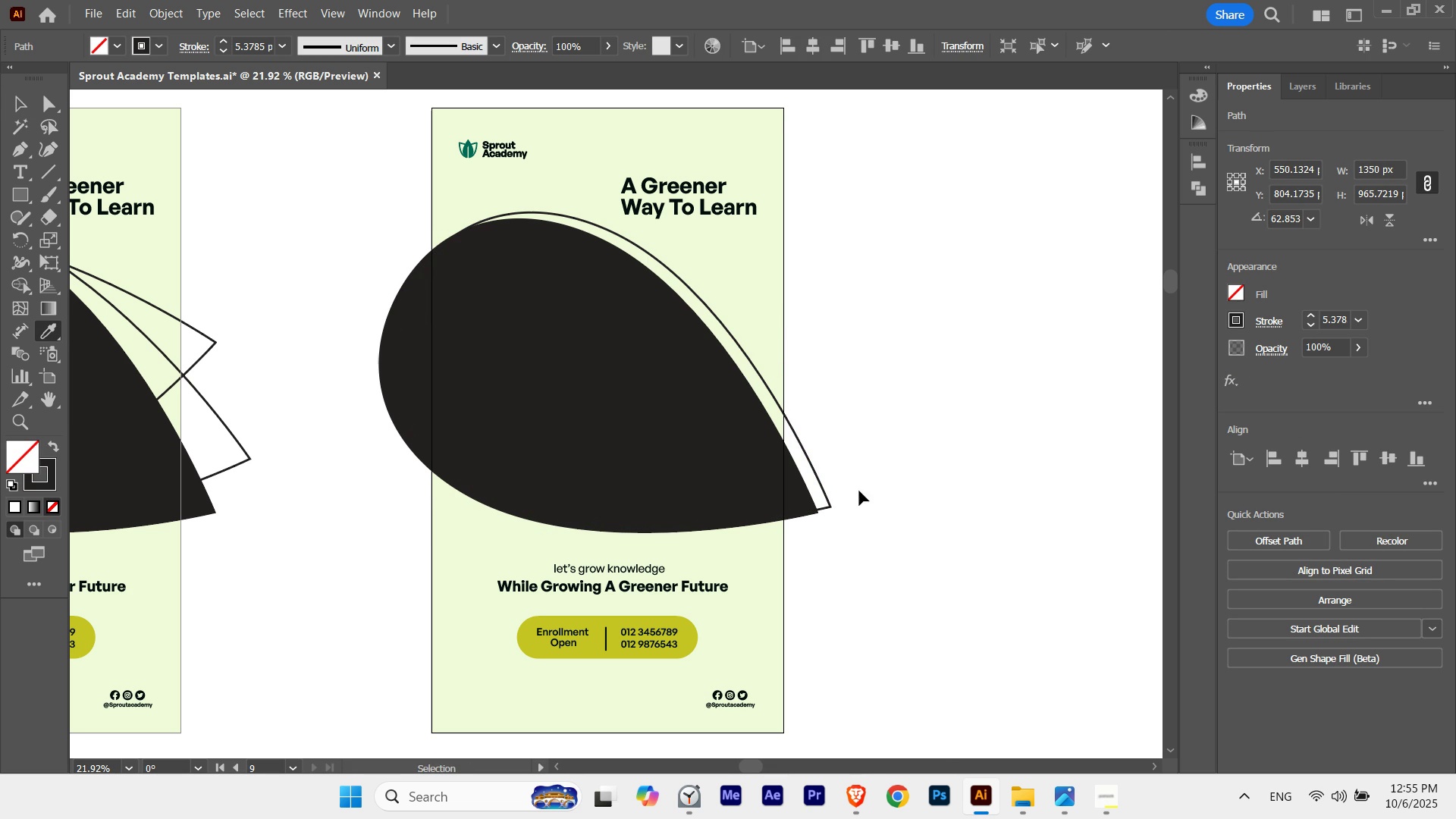 
key(Control+ControlLeft)